 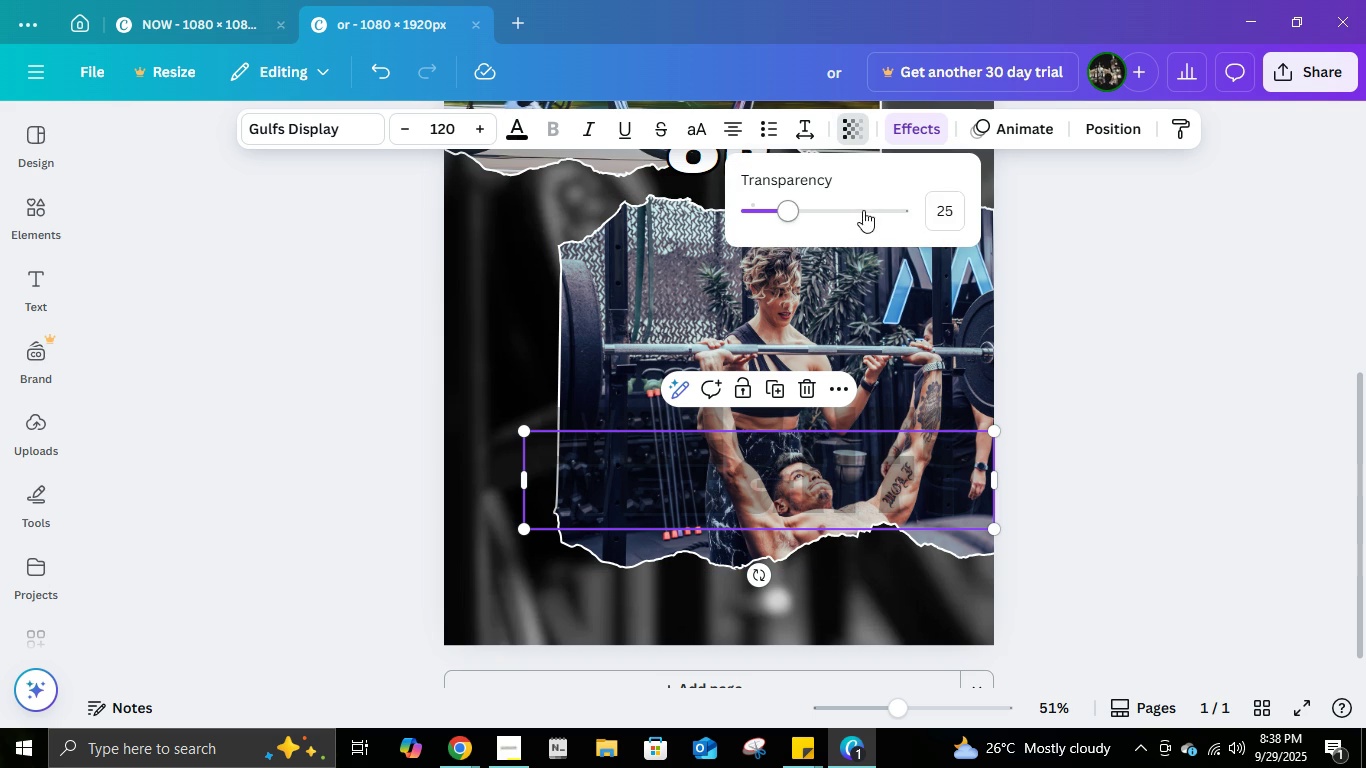 
left_click([938, 204])
 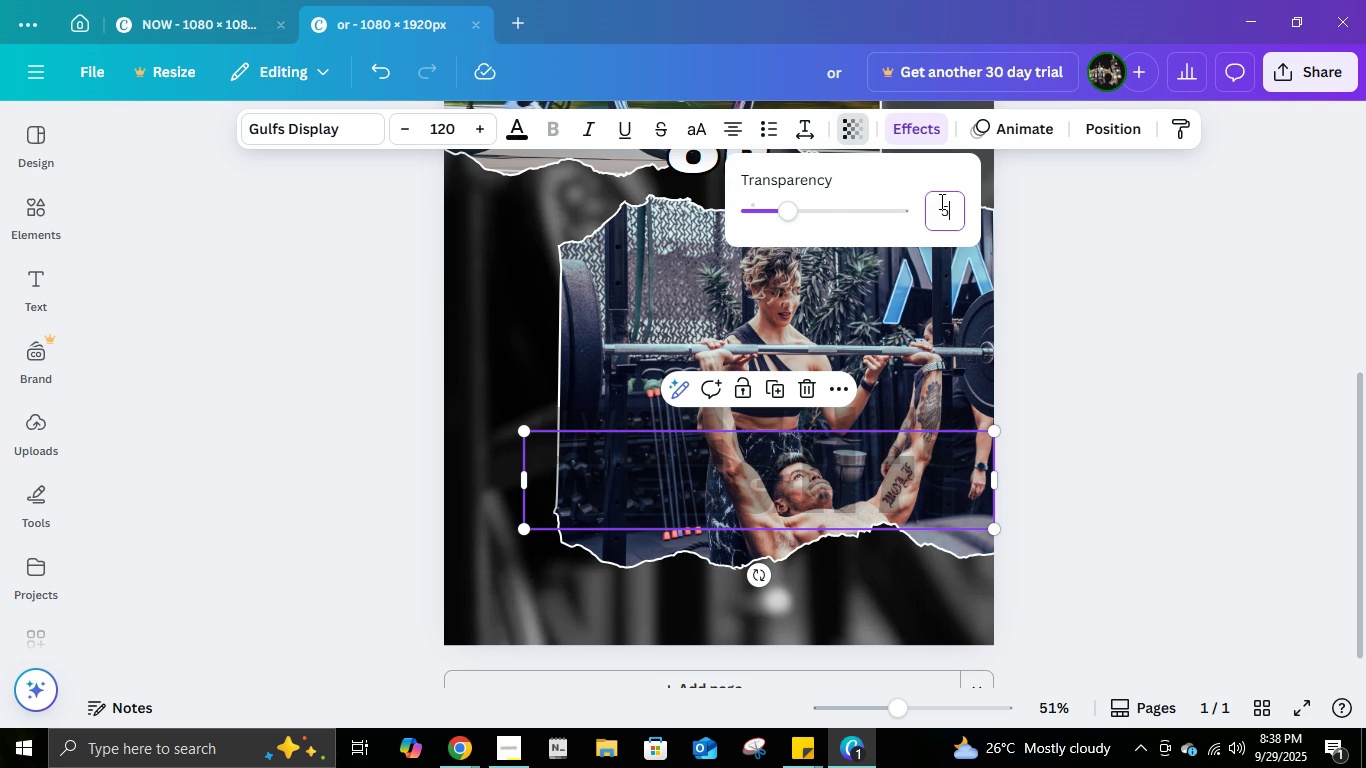 
key(Numpad5)
 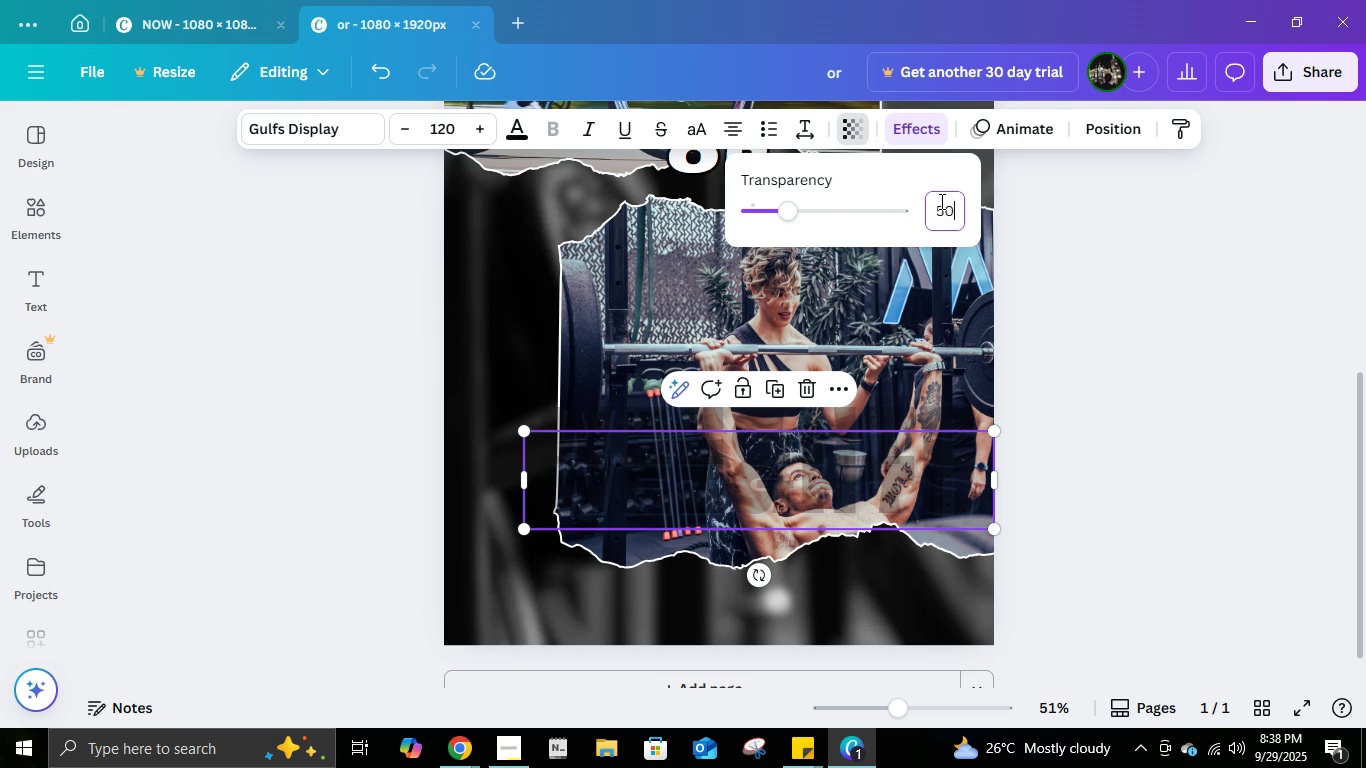 
key(Numpad0)
 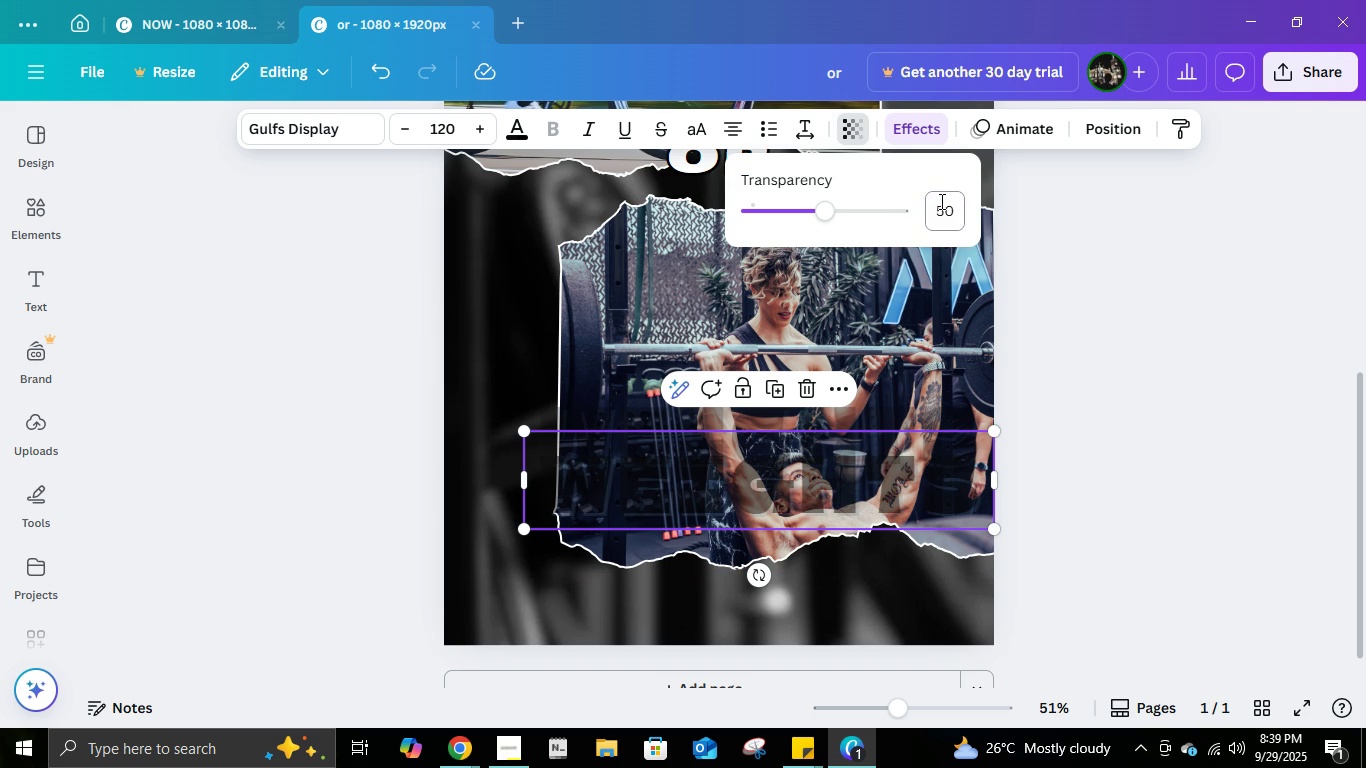 
key(NumpadEnter)